 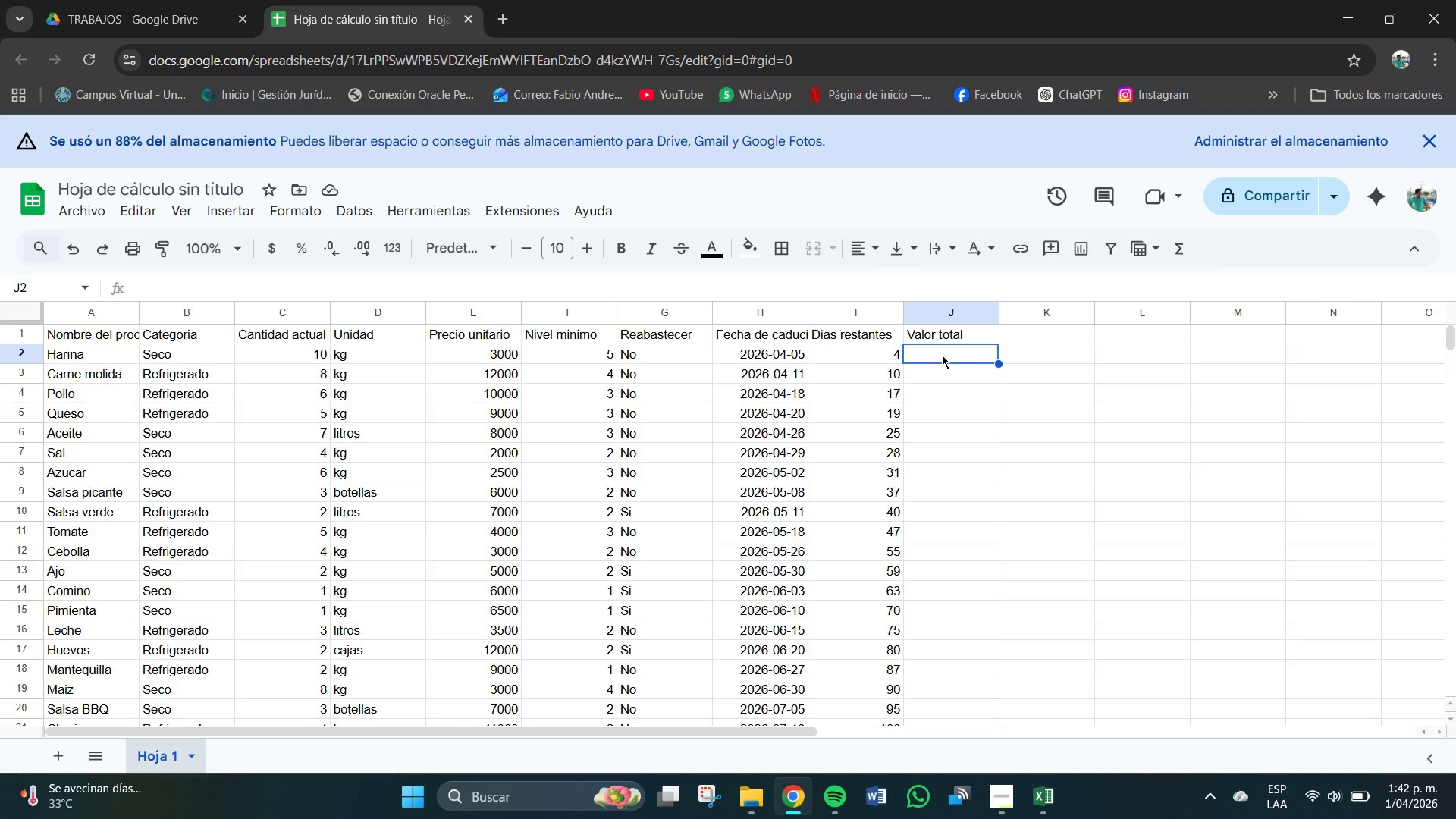 
type()C2)
 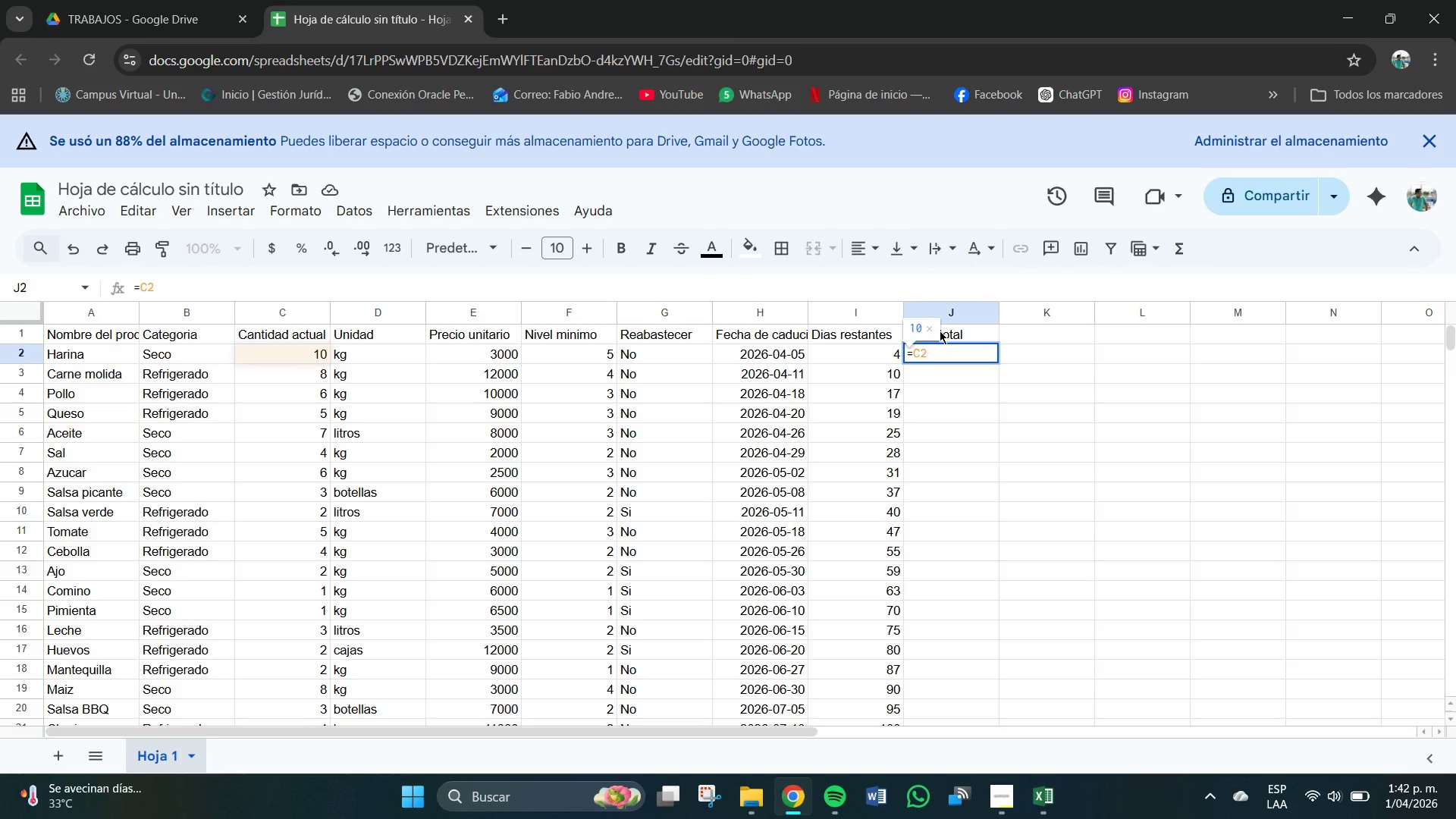 
hold_key(key=ShiftRight, duration=1.53)
 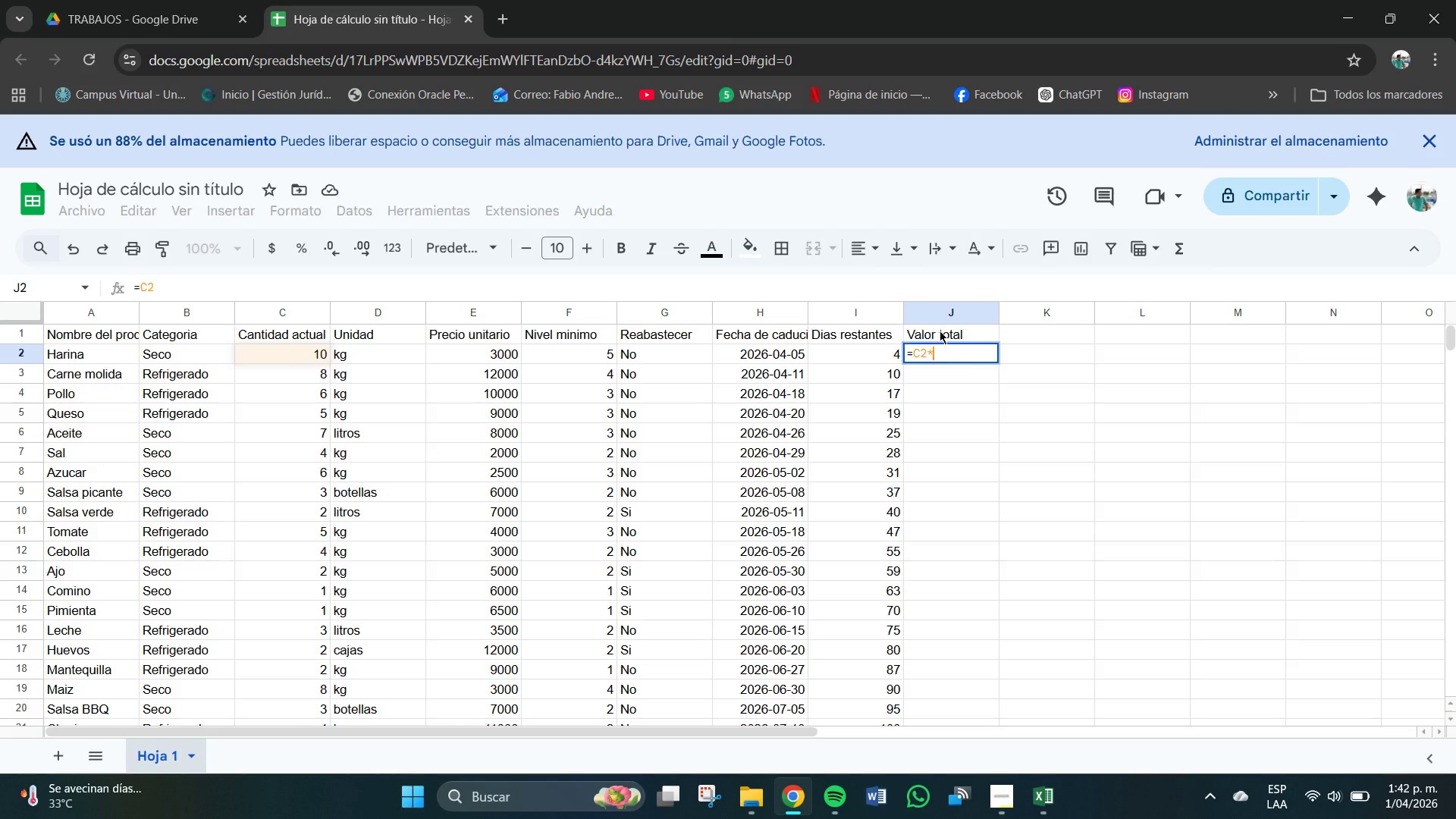 
type(+E2)
 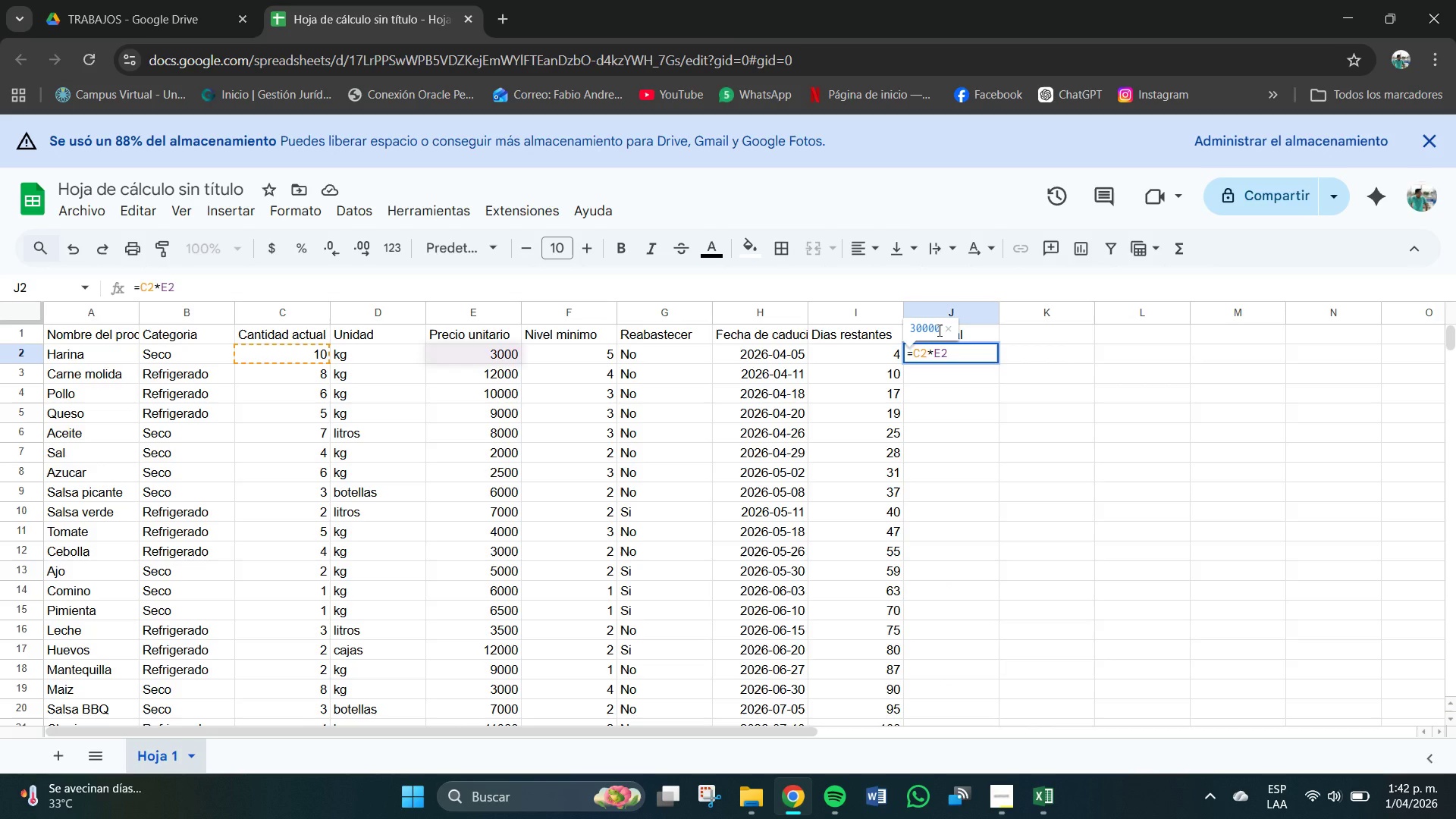 
key(Enter)
 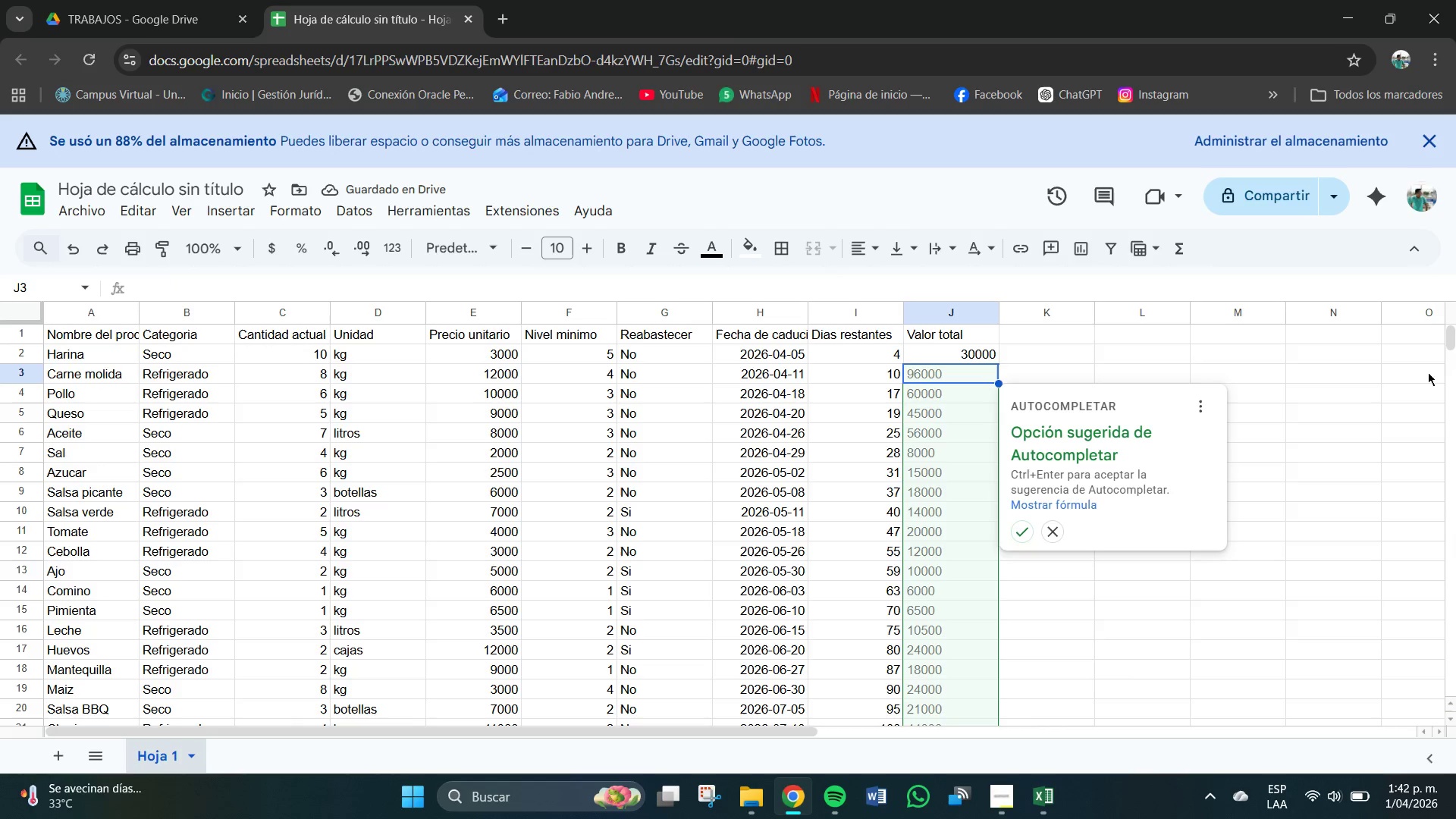 
wait(5.77)
 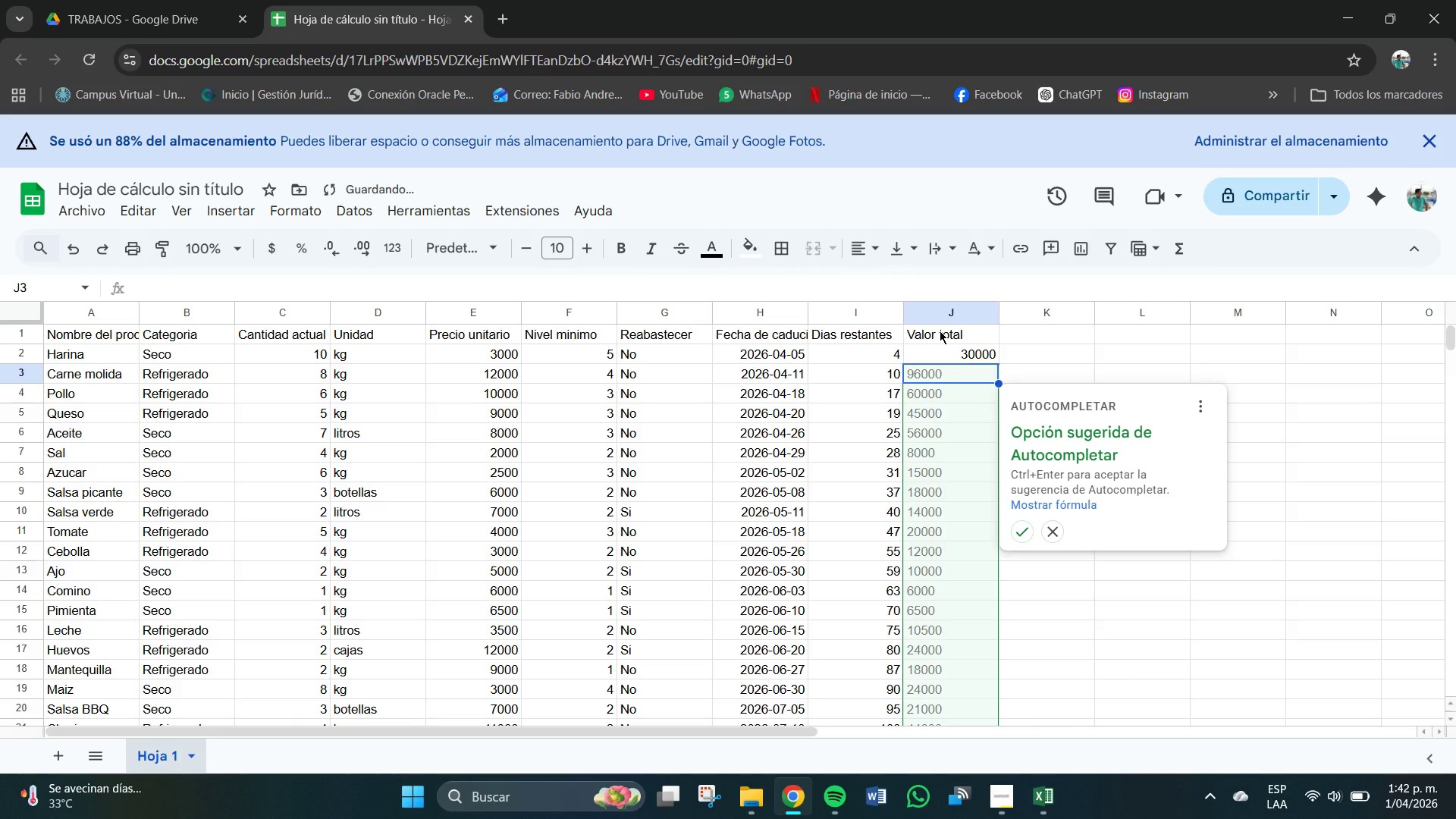 
left_click([1018, 535])
 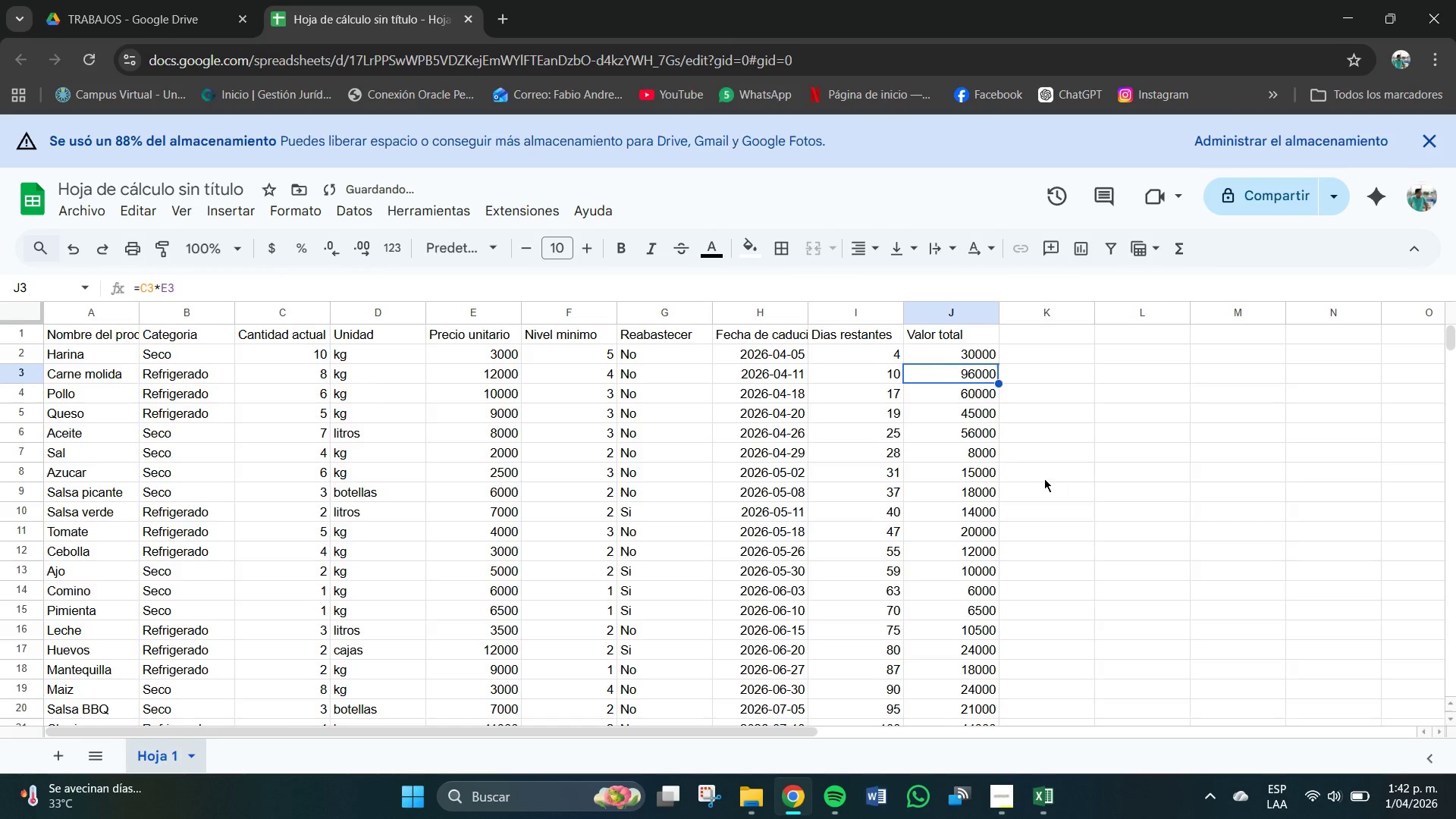 
scroll: coordinate [1044, 479], scroll_direction: down, amount: 2.0
 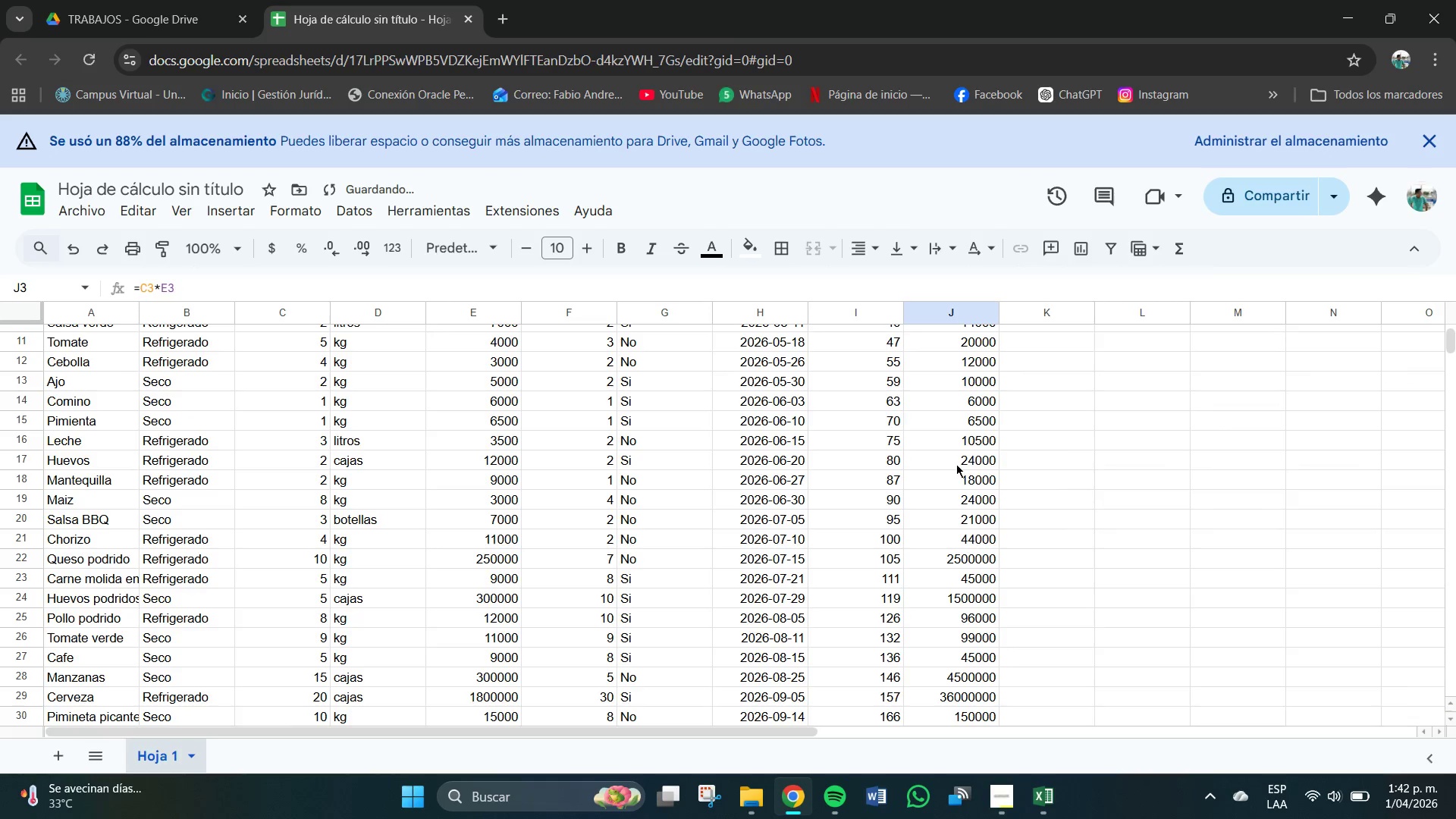 
scroll: coordinate [901, 462], scroll_direction: up, amount: 5.0
 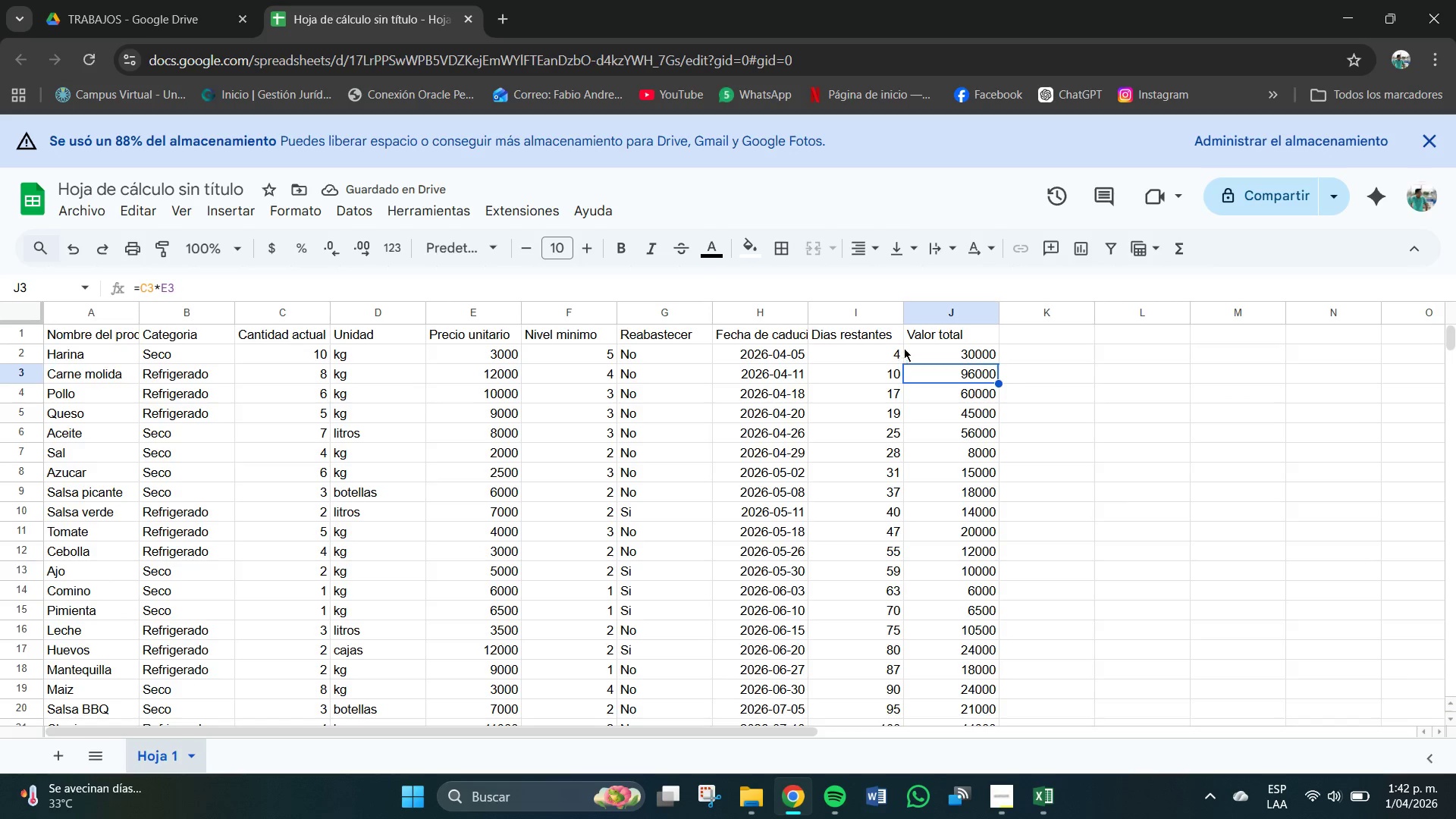 
scroll: coordinate [945, 426], scroll_direction: down, amount: 5.0
 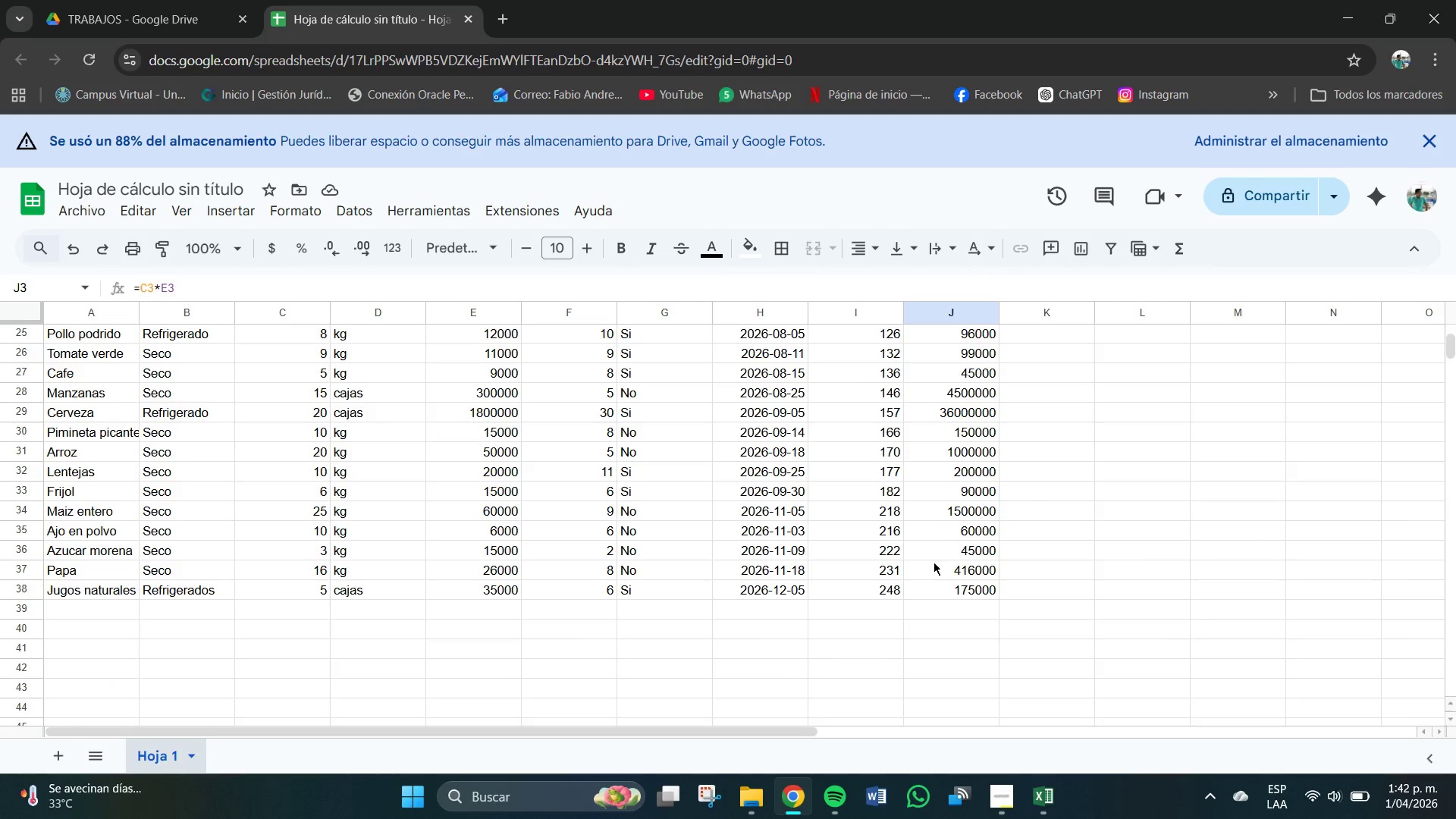 
scroll: coordinate [934, 562], scroll_direction: up, amount: 5.0
 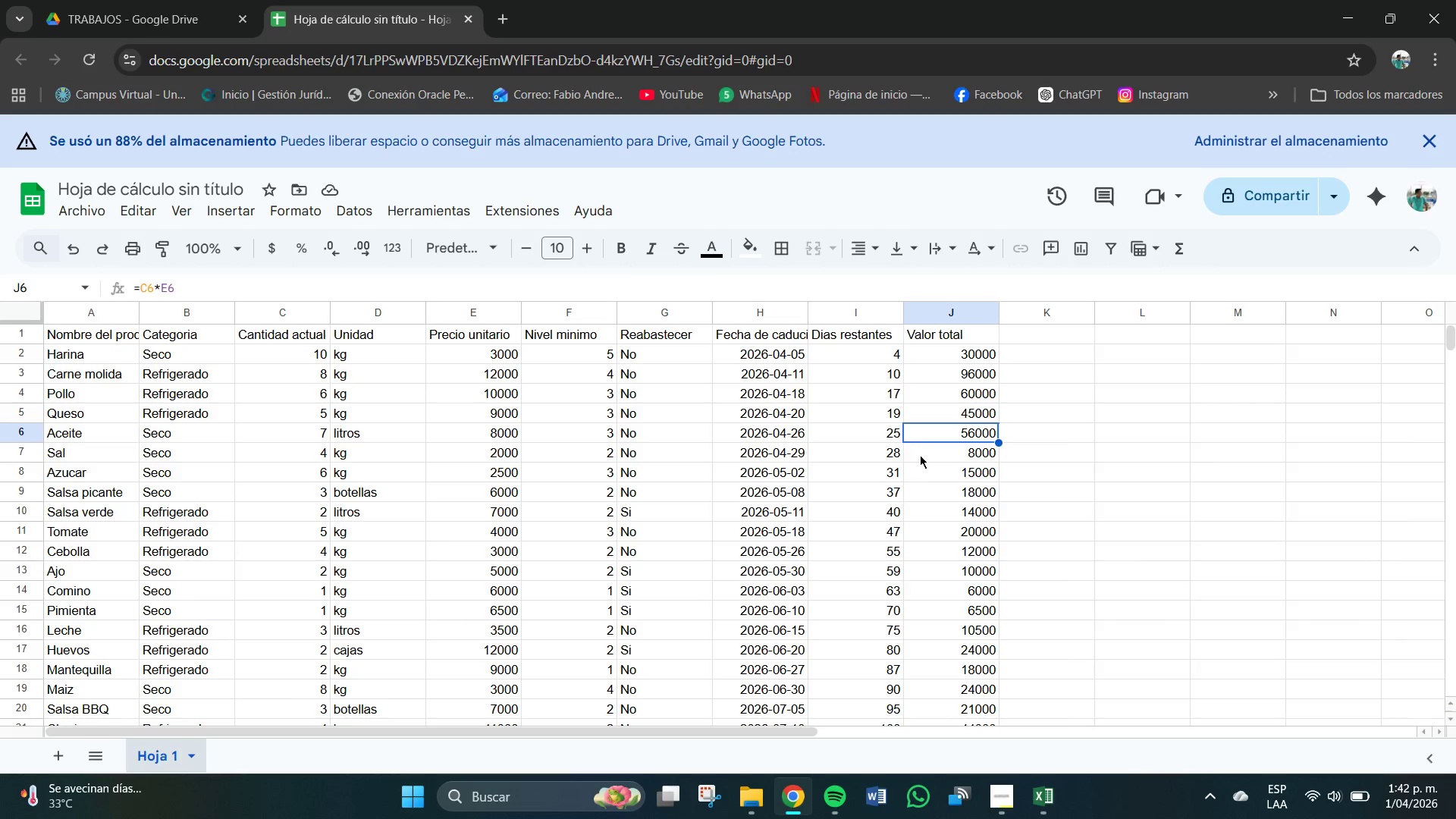 
scroll: coordinate [845, 455], scroll_direction: down, amount: 6.0
 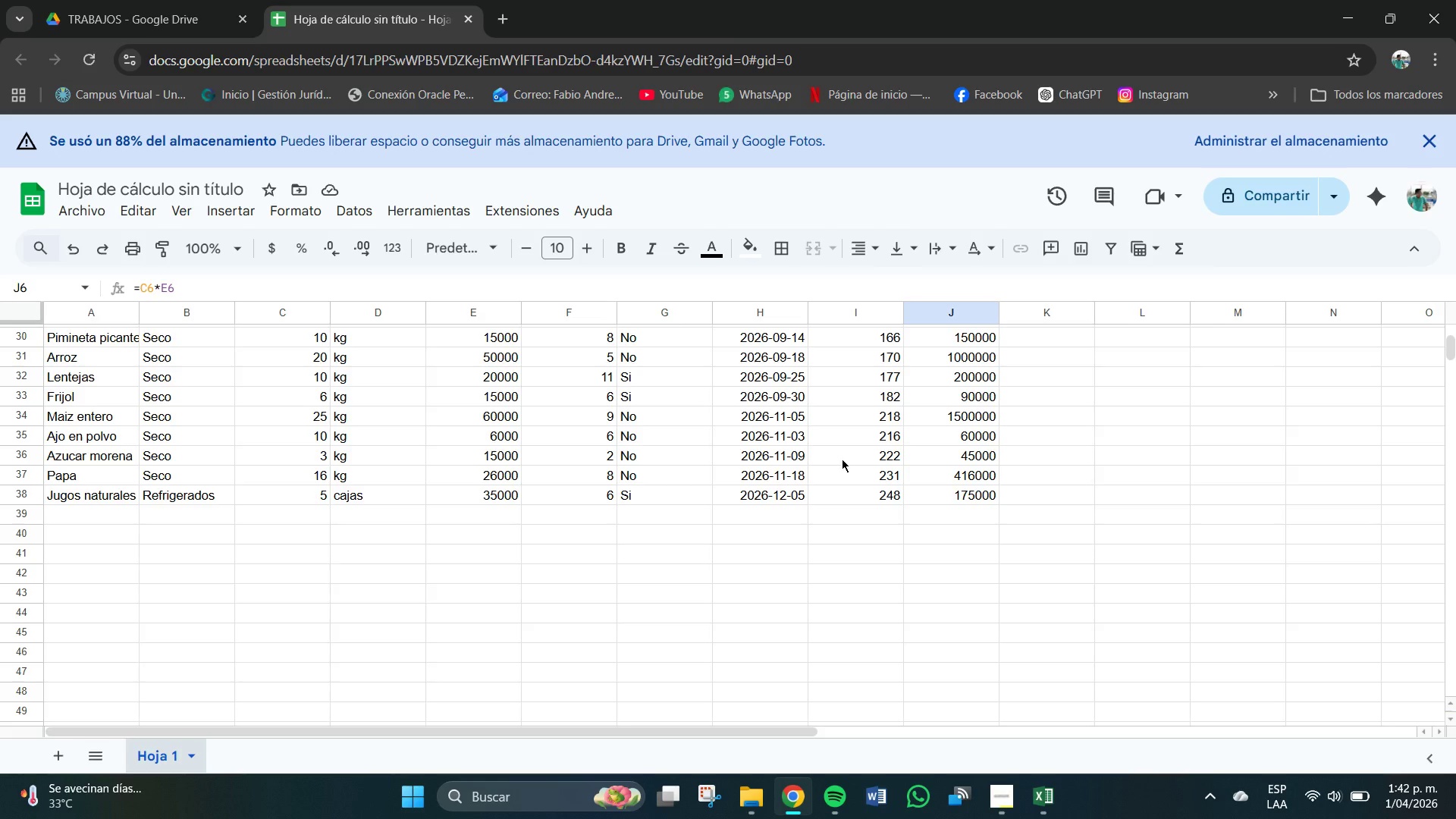 
scroll: coordinate [839, 463], scroll_direction: none, amount: 0.0
 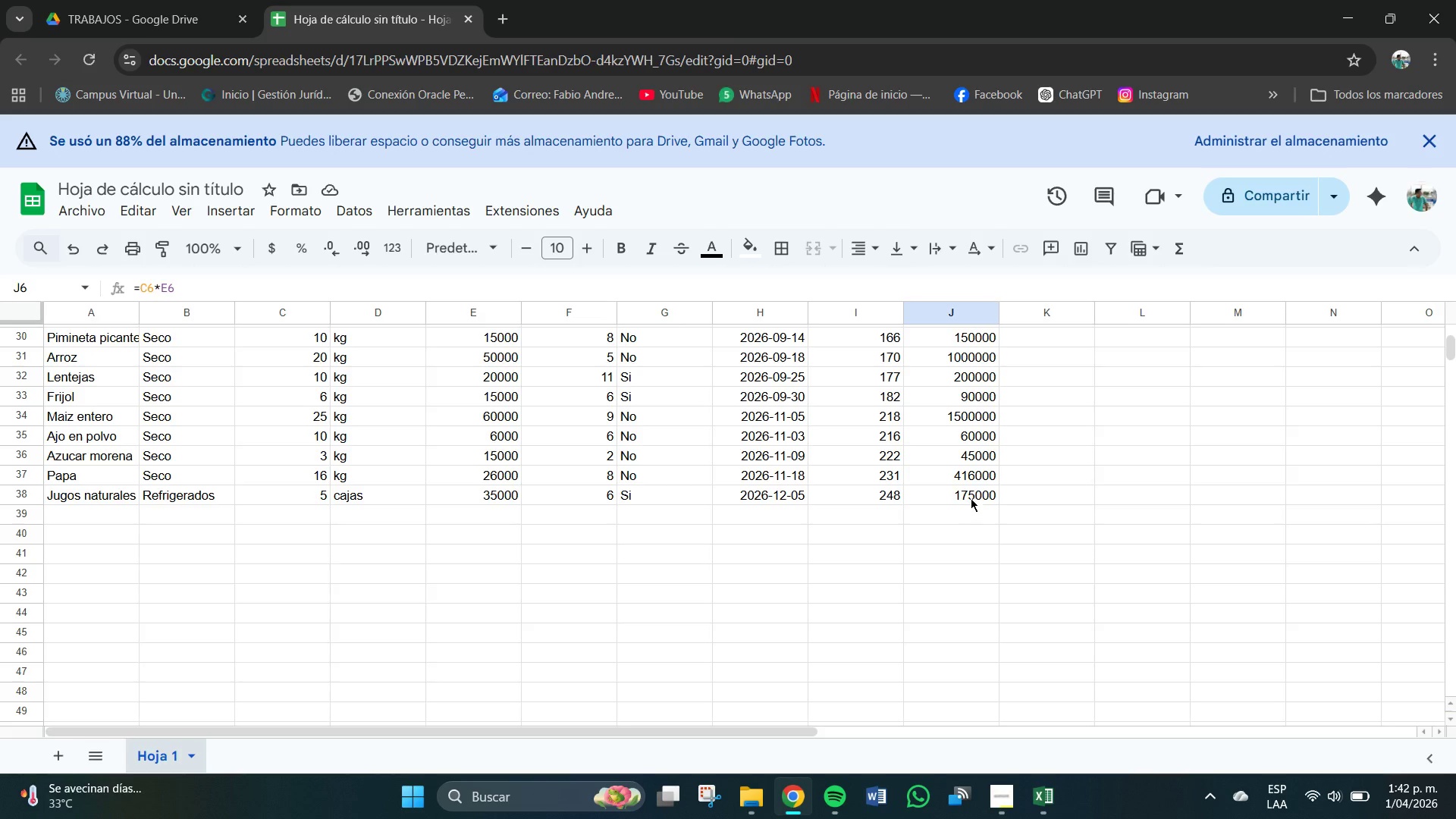 
left_click([983, 494])
 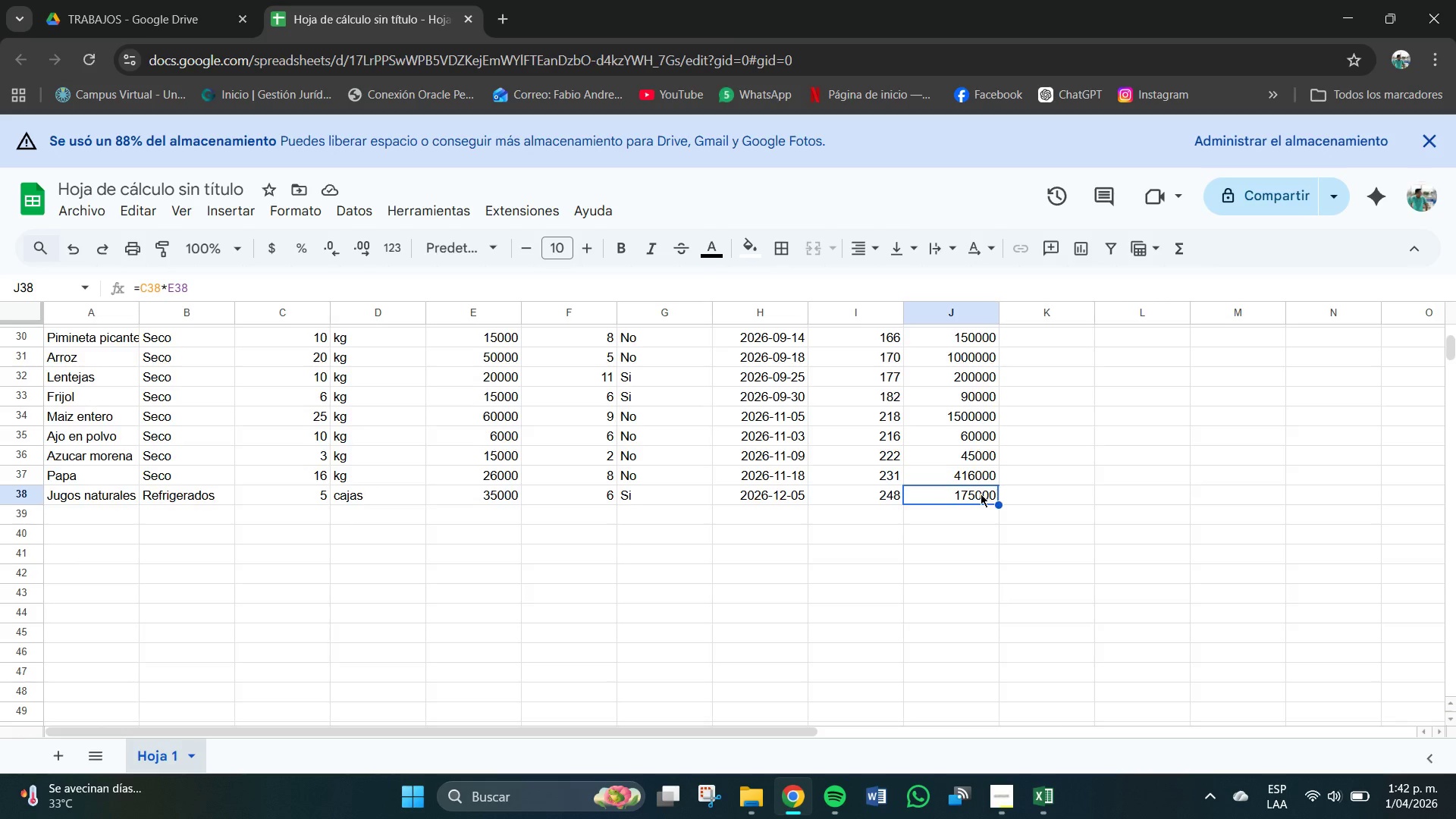 
scroll: coordinate [979, 494], scroll_direction: up, amount: 6.0
 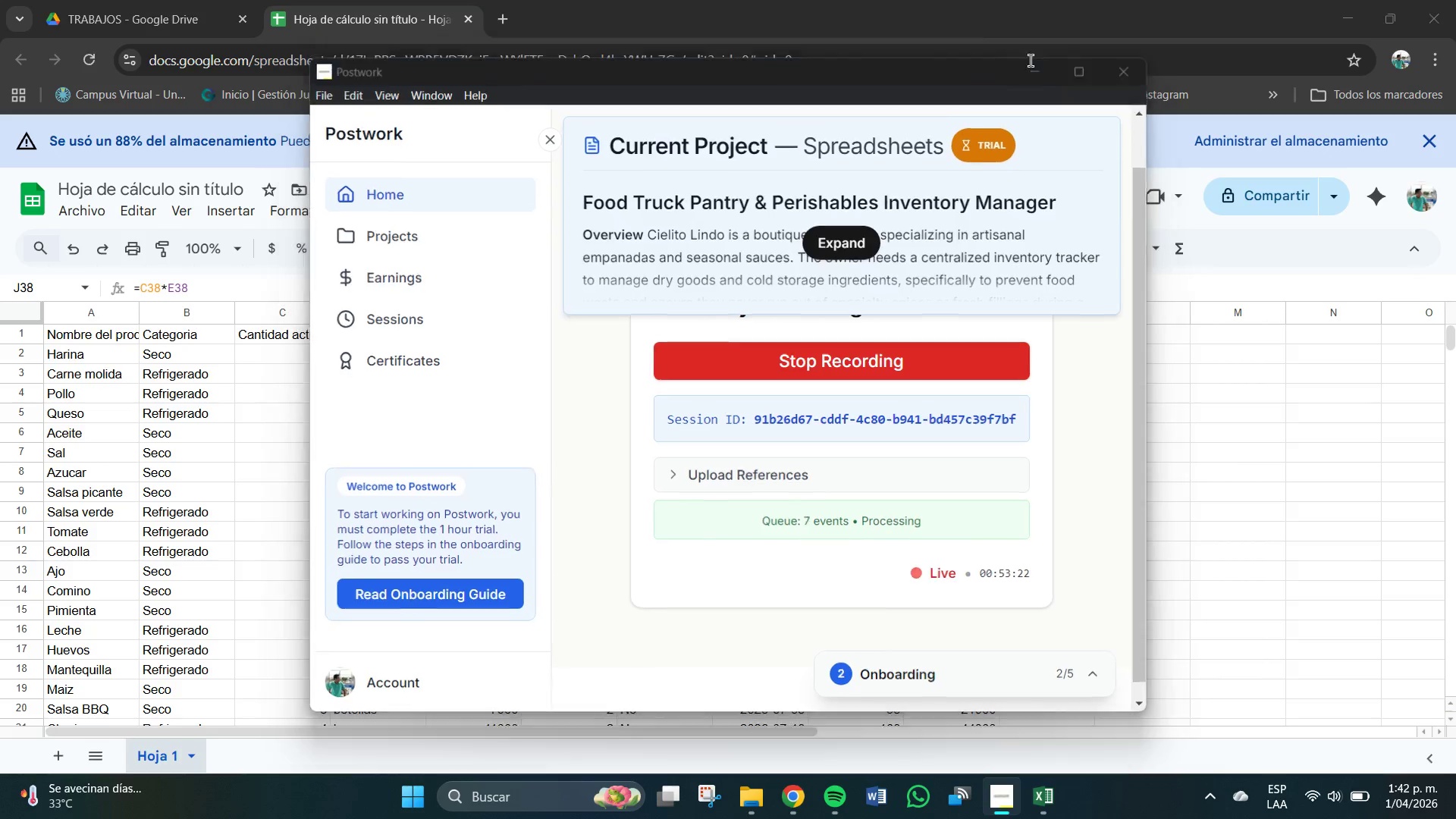 
wait(7.05)
 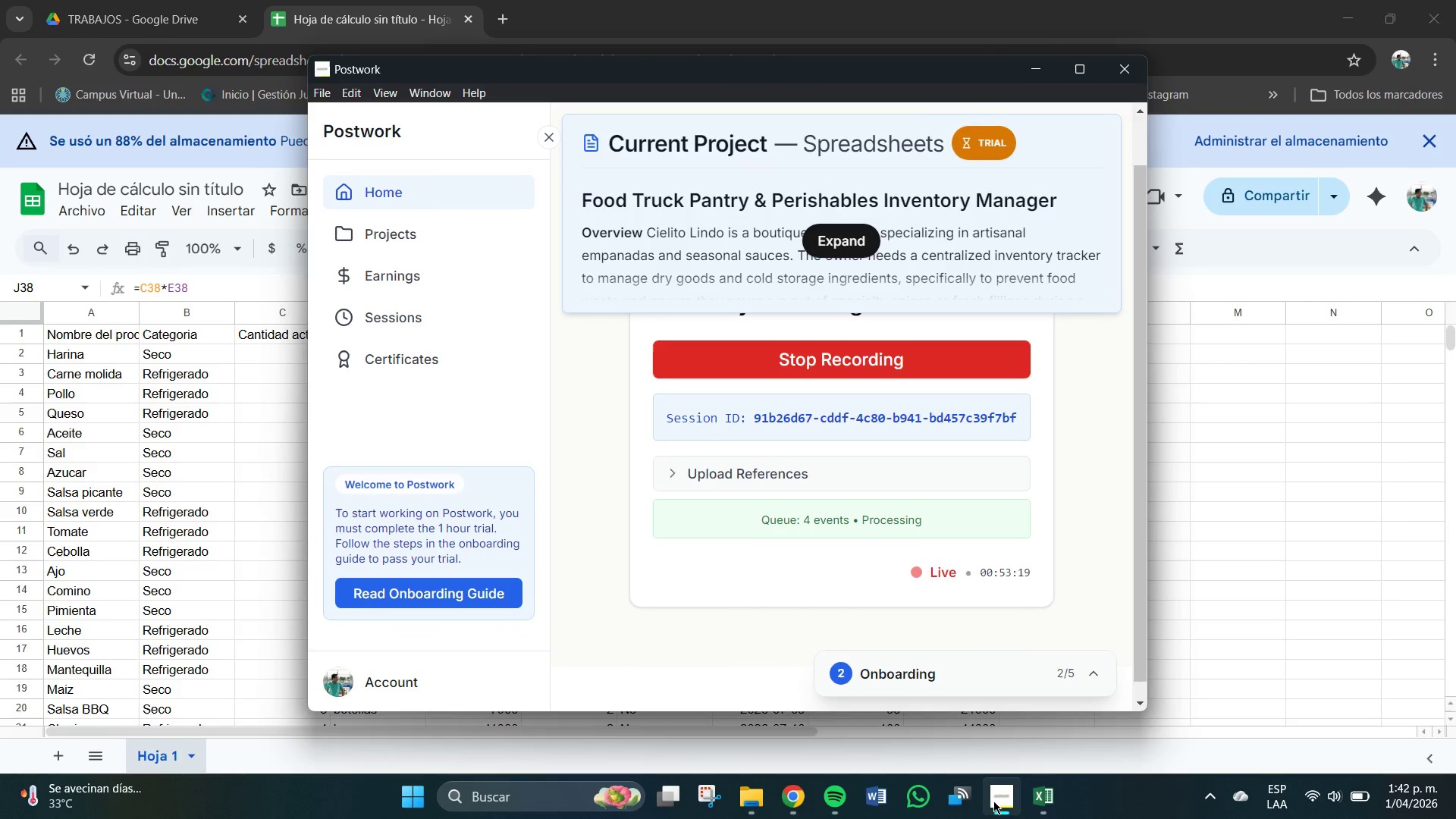 
scroll: coordinate [341, 554], scroll_direction: up, amount: 7.0
 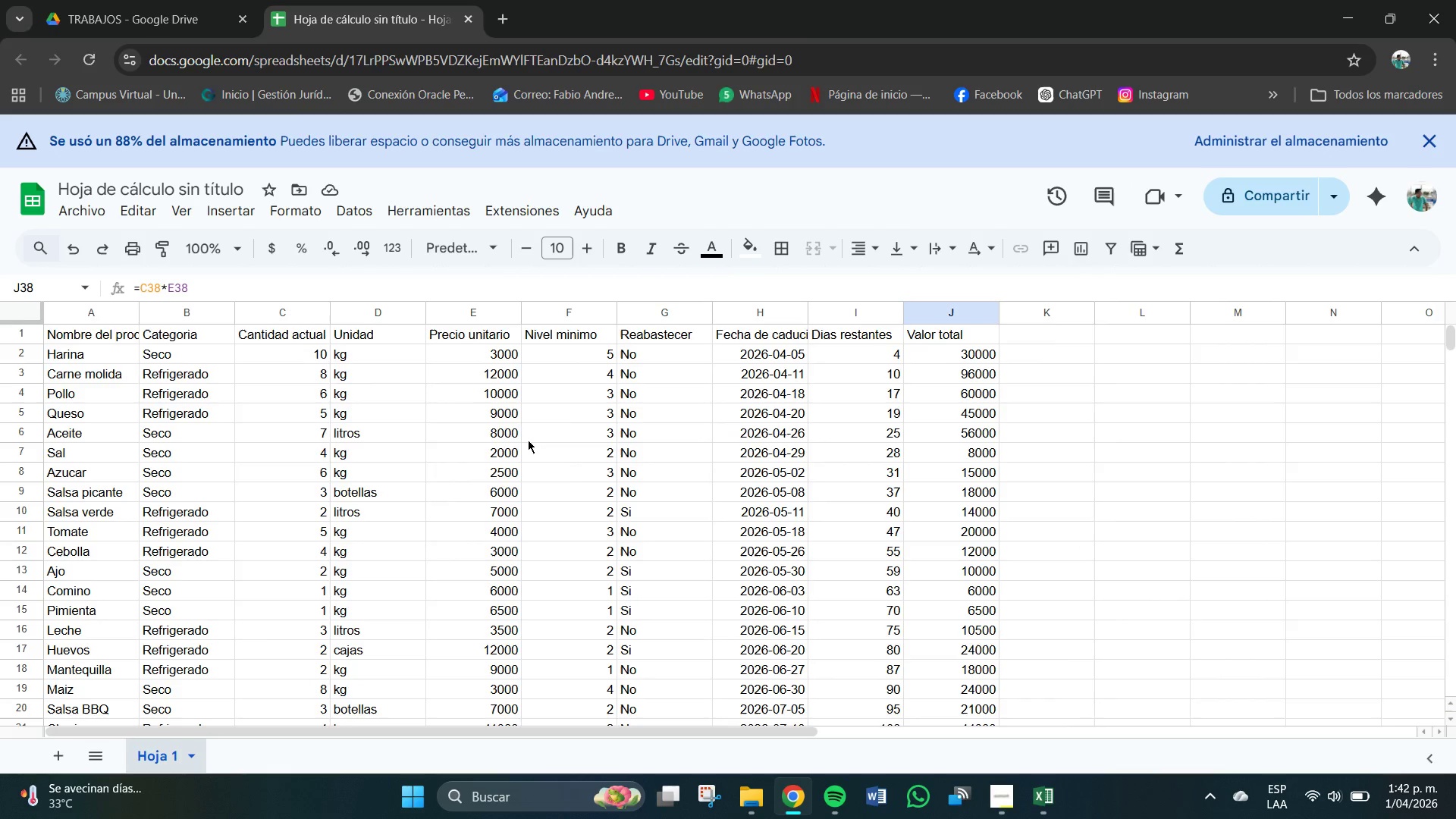 
scroll: coordinate [711, 482], scroll_direction: down, amount: 5.0
 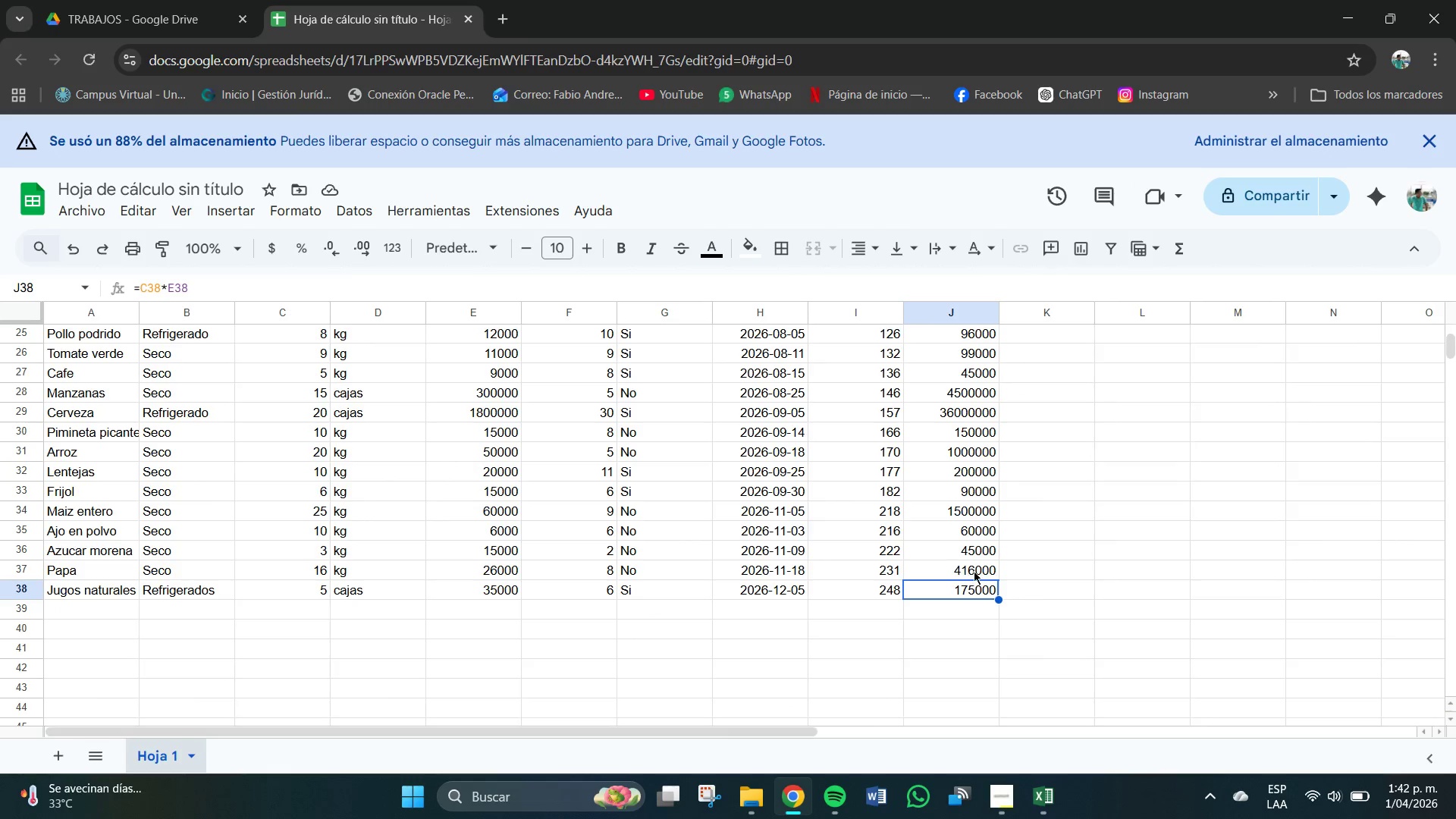 
left_click([974, 570])
 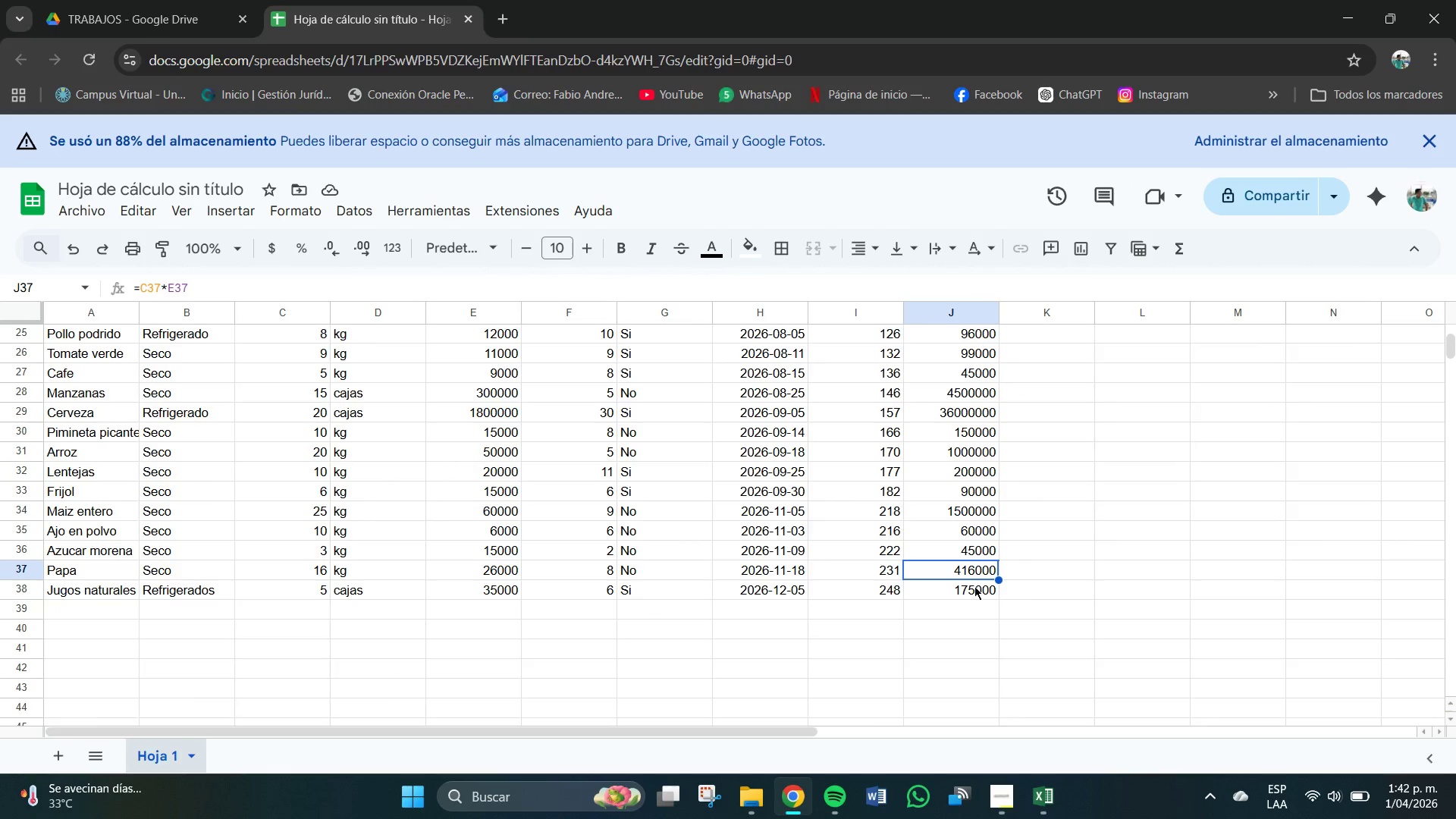 
left_click([974, 588])
 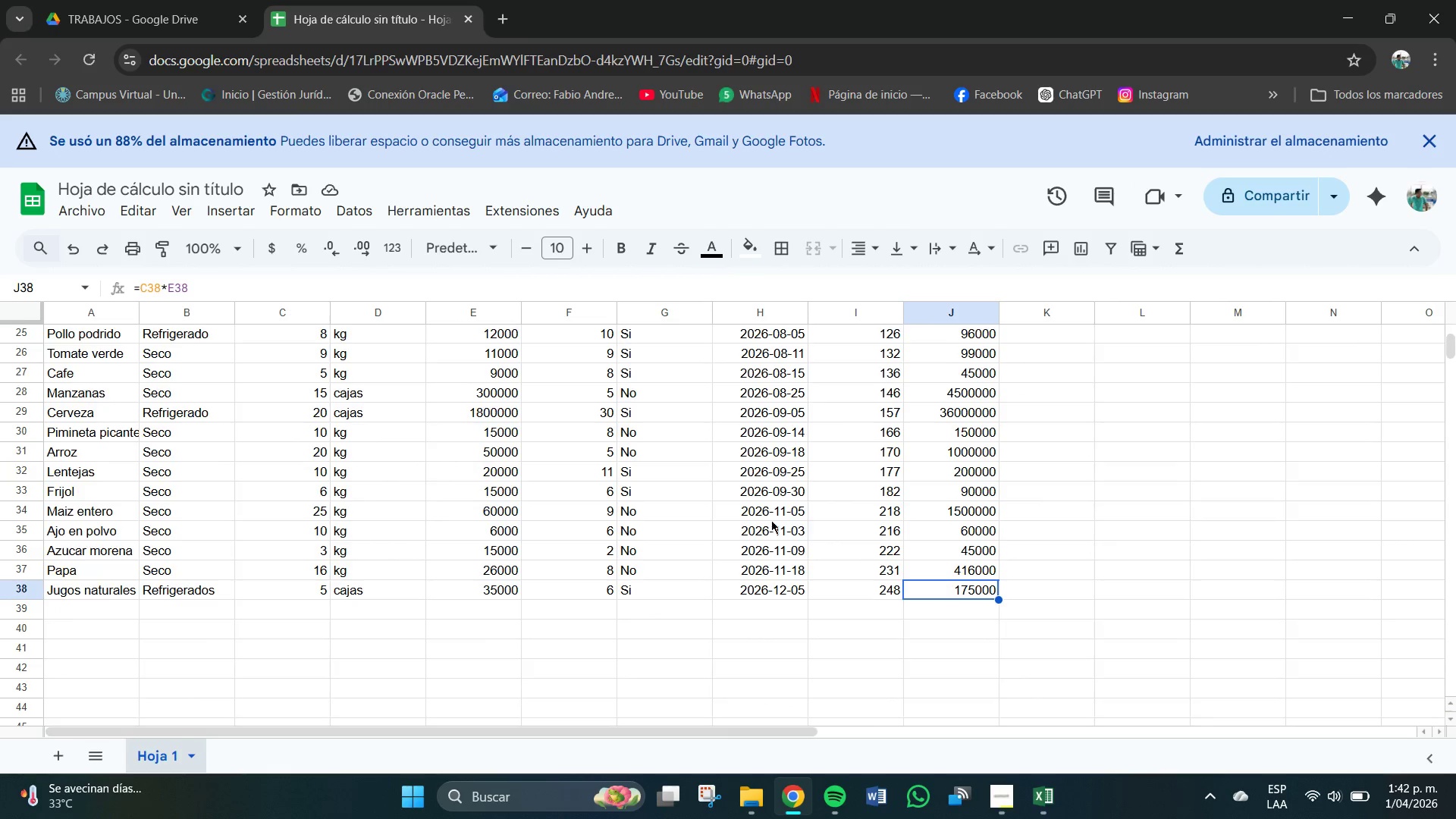 
scroll: coordinate [771, 520], scroll_direction: up, amount: 9.0
 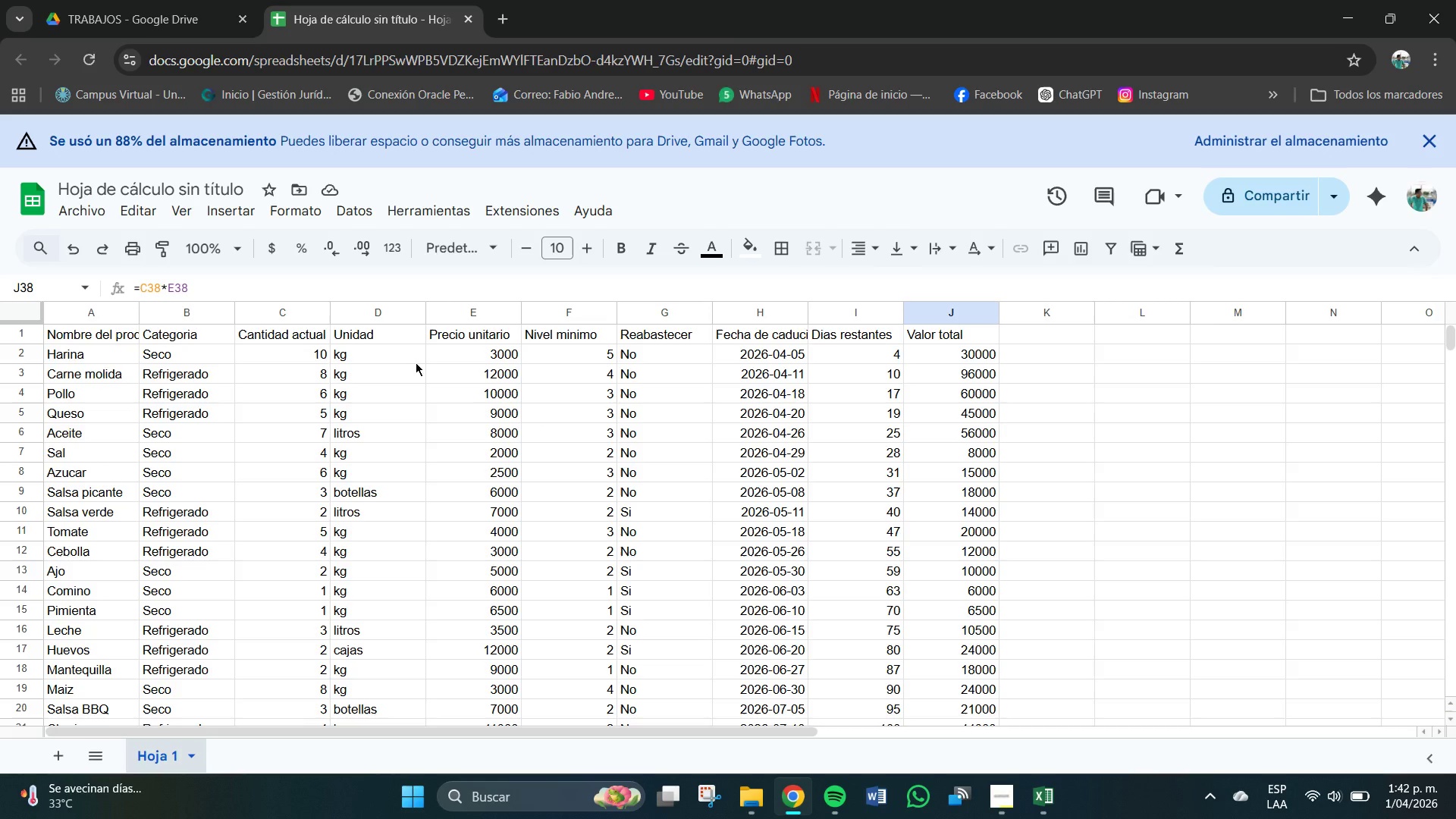 
wait(7.26)
 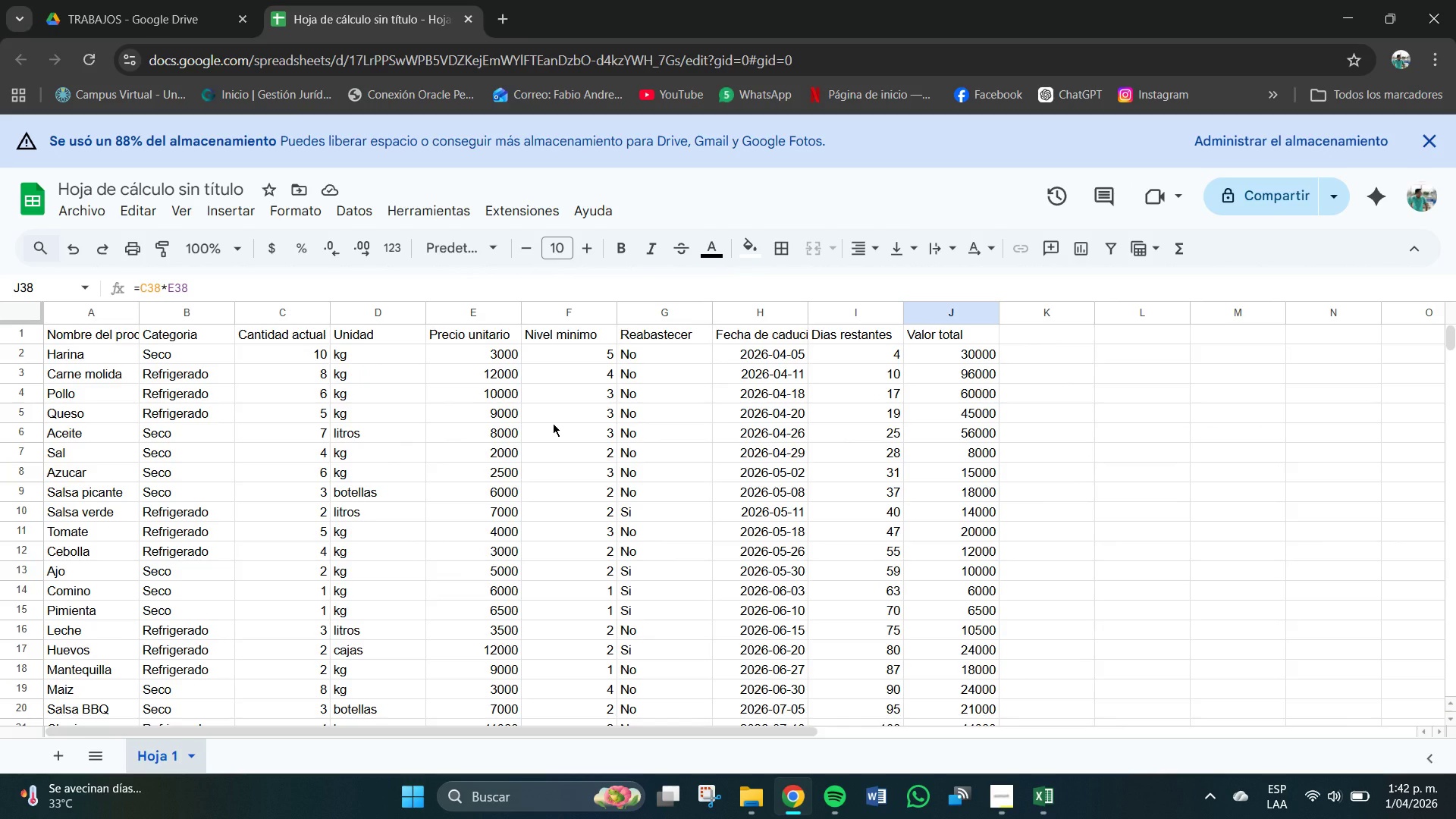 
double_click([872, 410])
 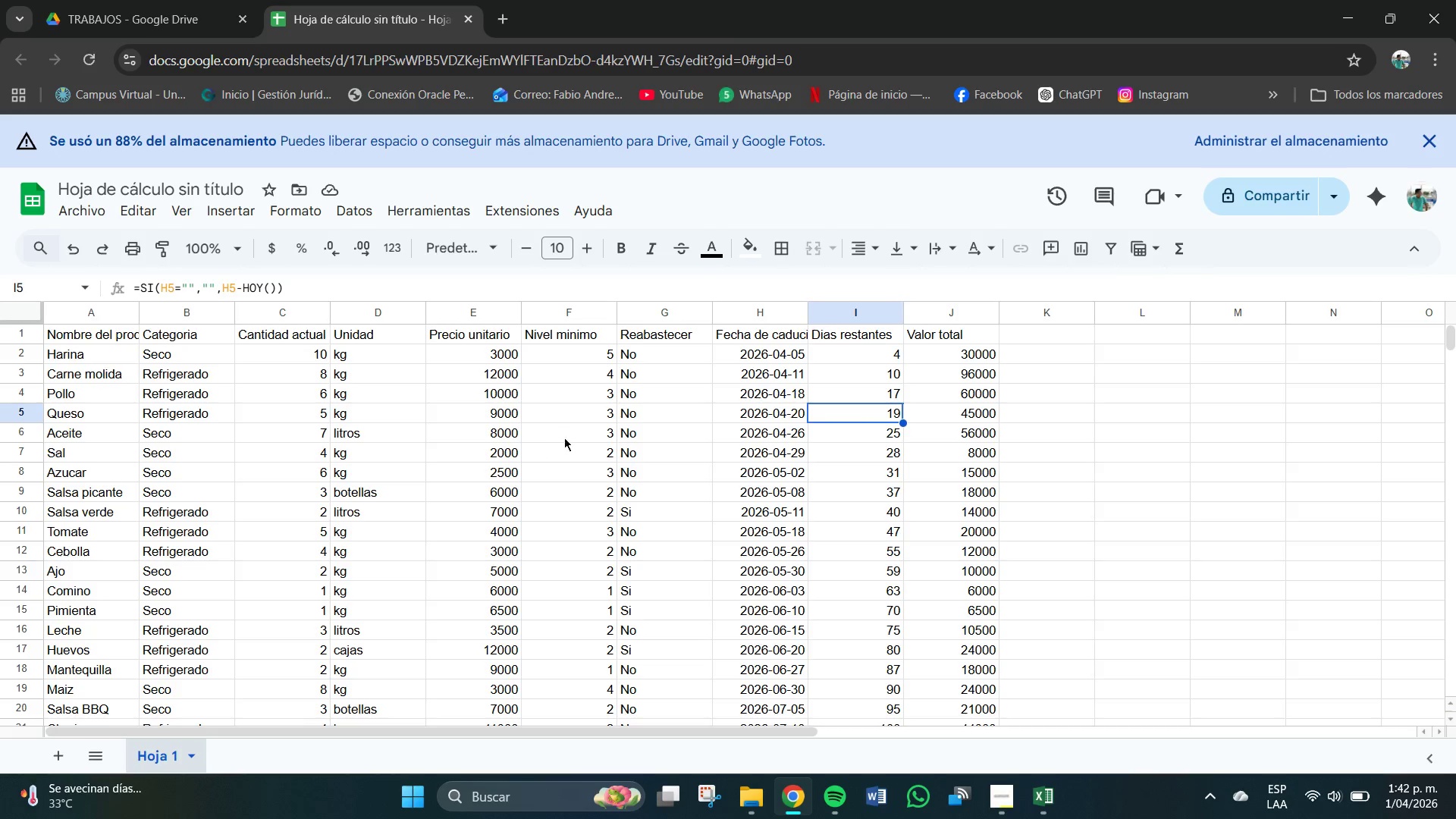 
left_click([629, 431])
 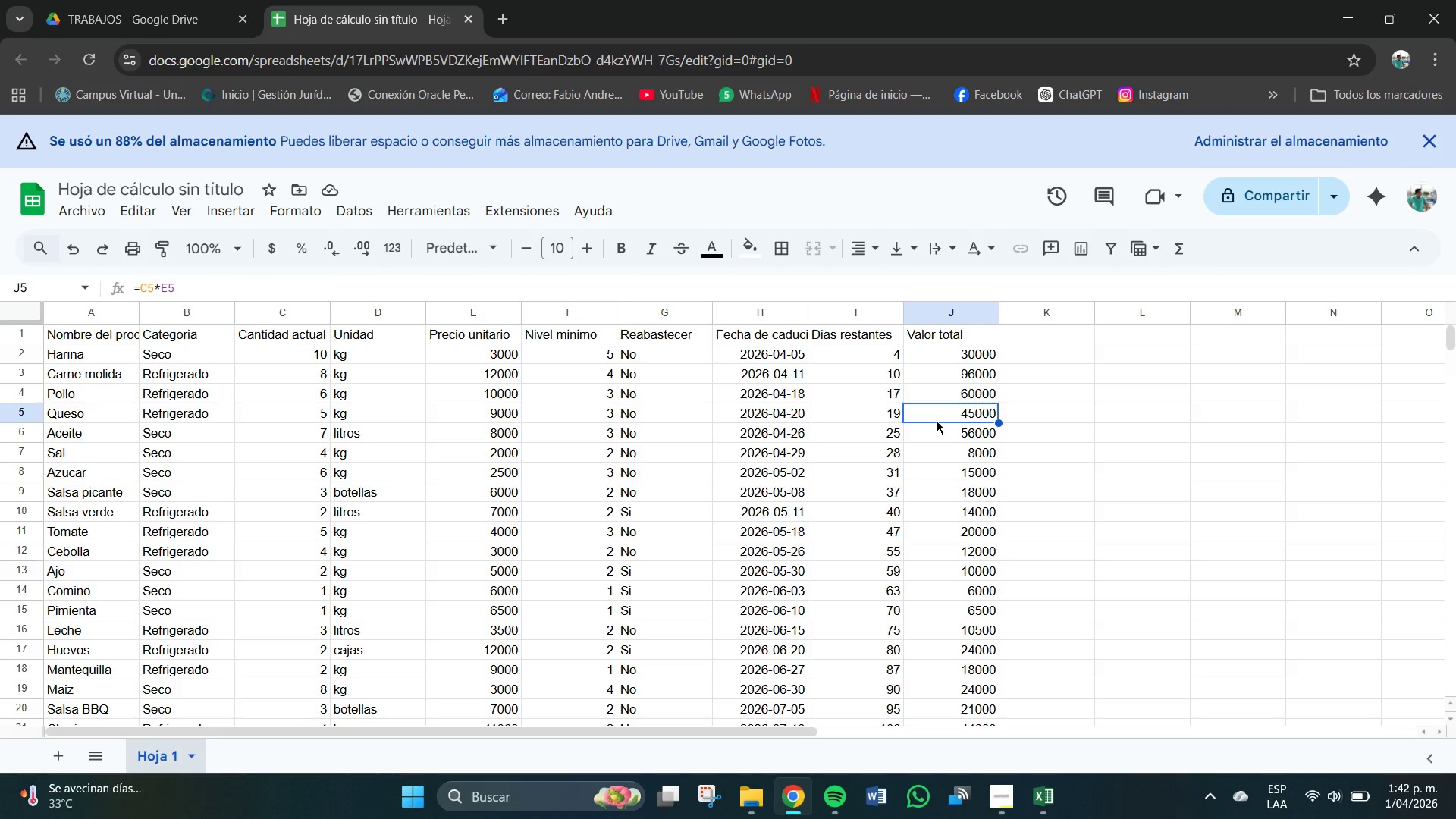 
scroll: coordinate [604, 469], scroll_direction: down, amount: 7.0
 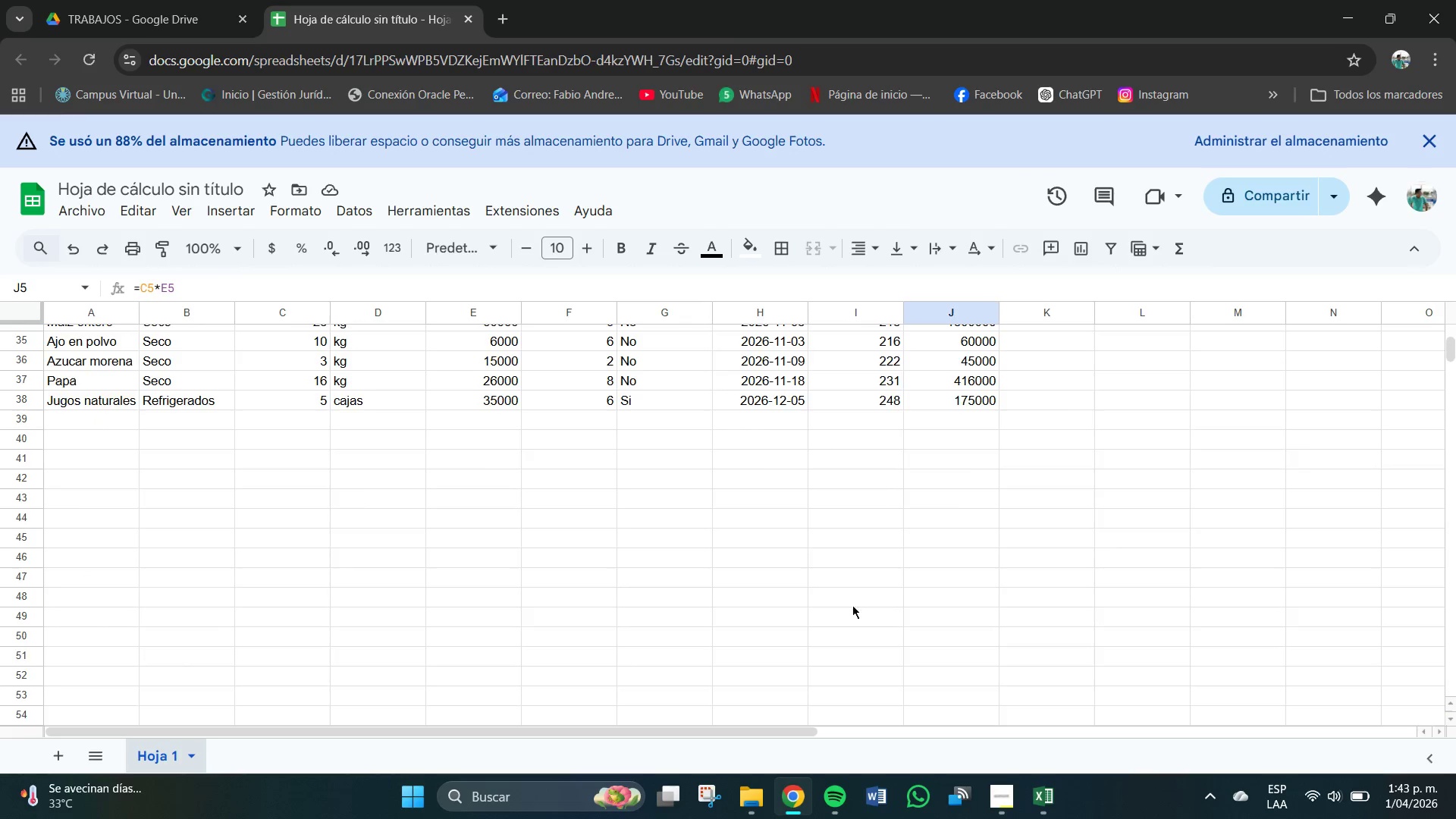 
scroll: coordinate [877, 613], scroll_direction: up, amount: 2.0
 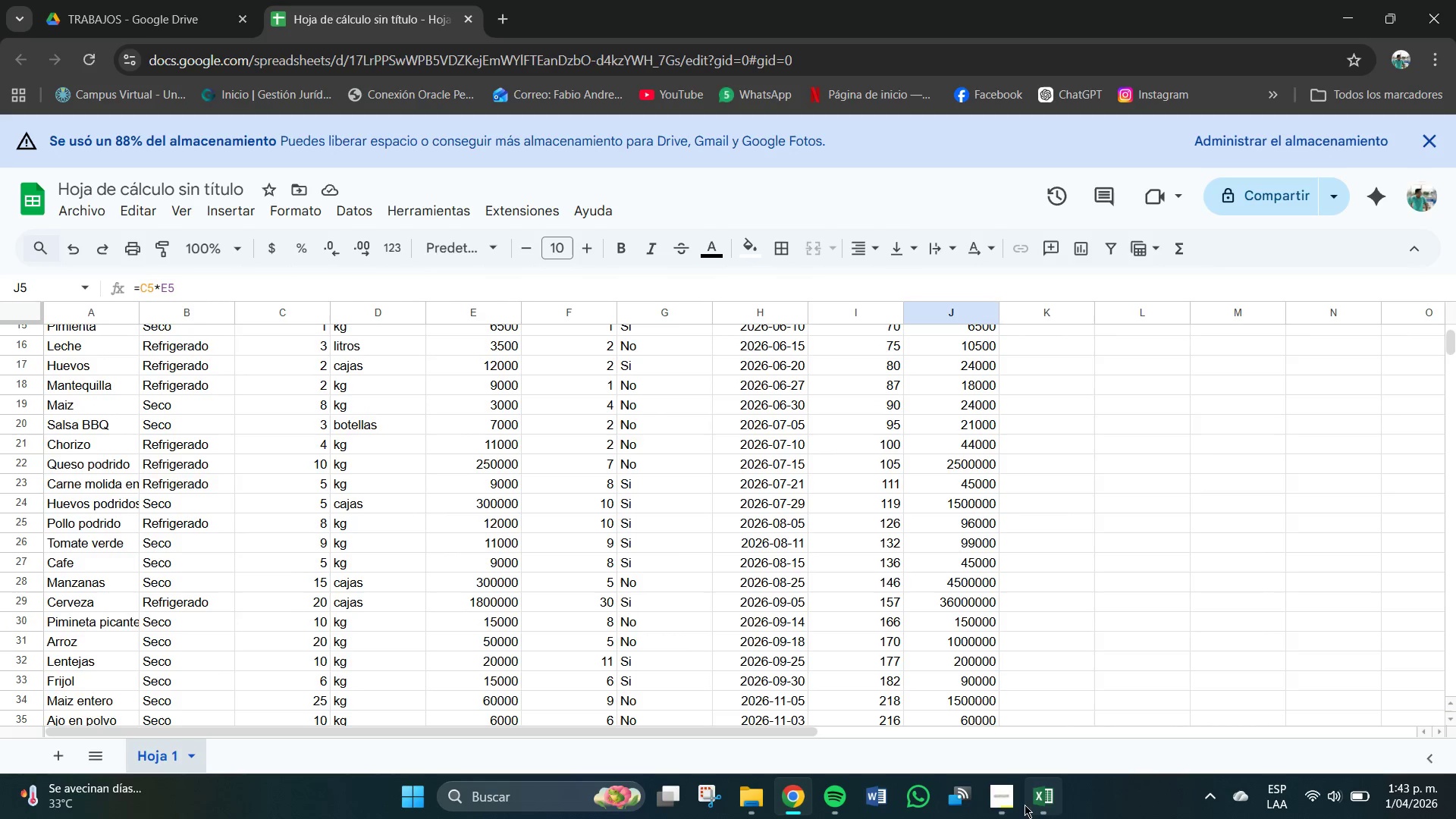 
left_click([980, 796])
 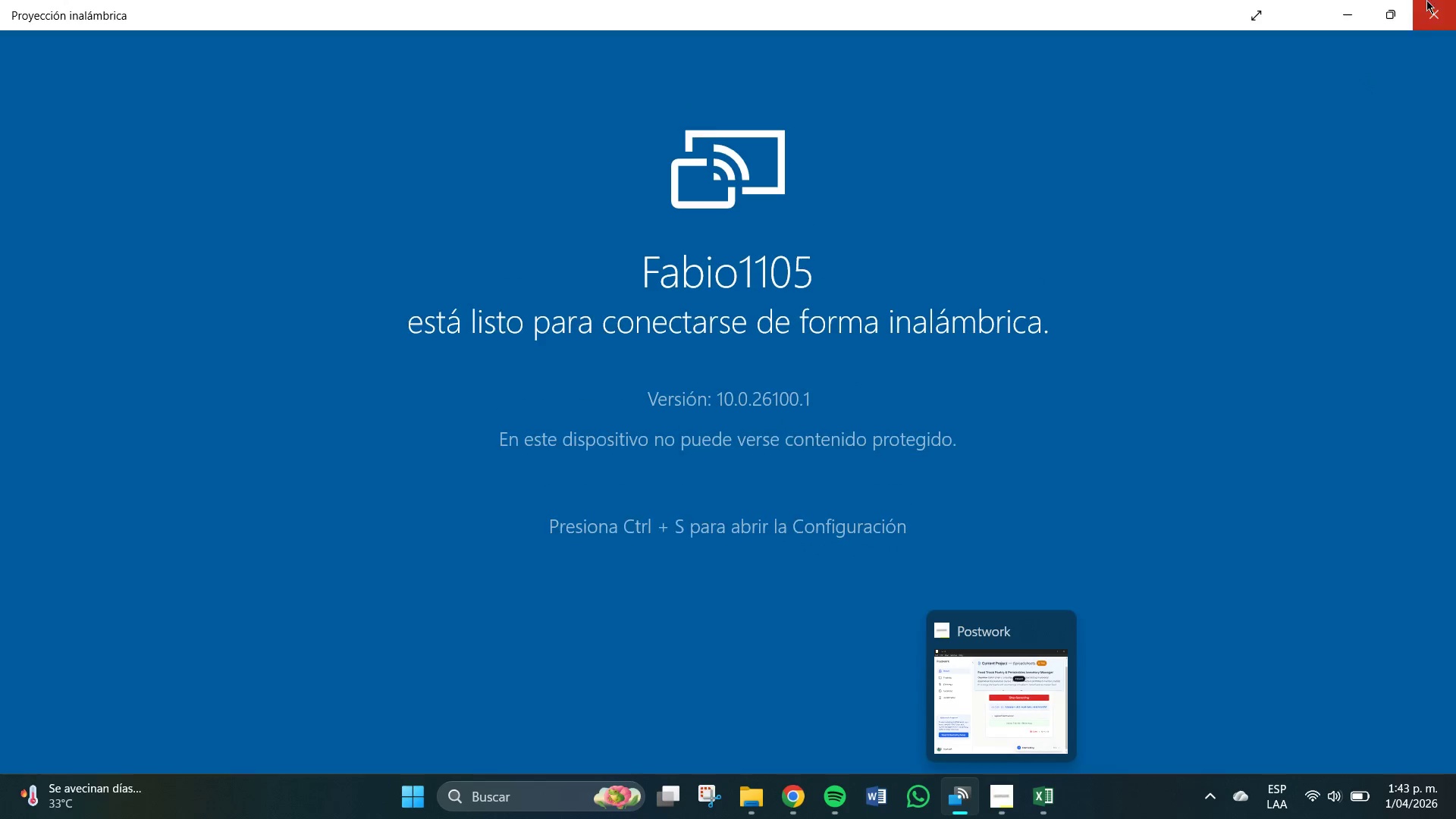 
left_click([1435, 3])
 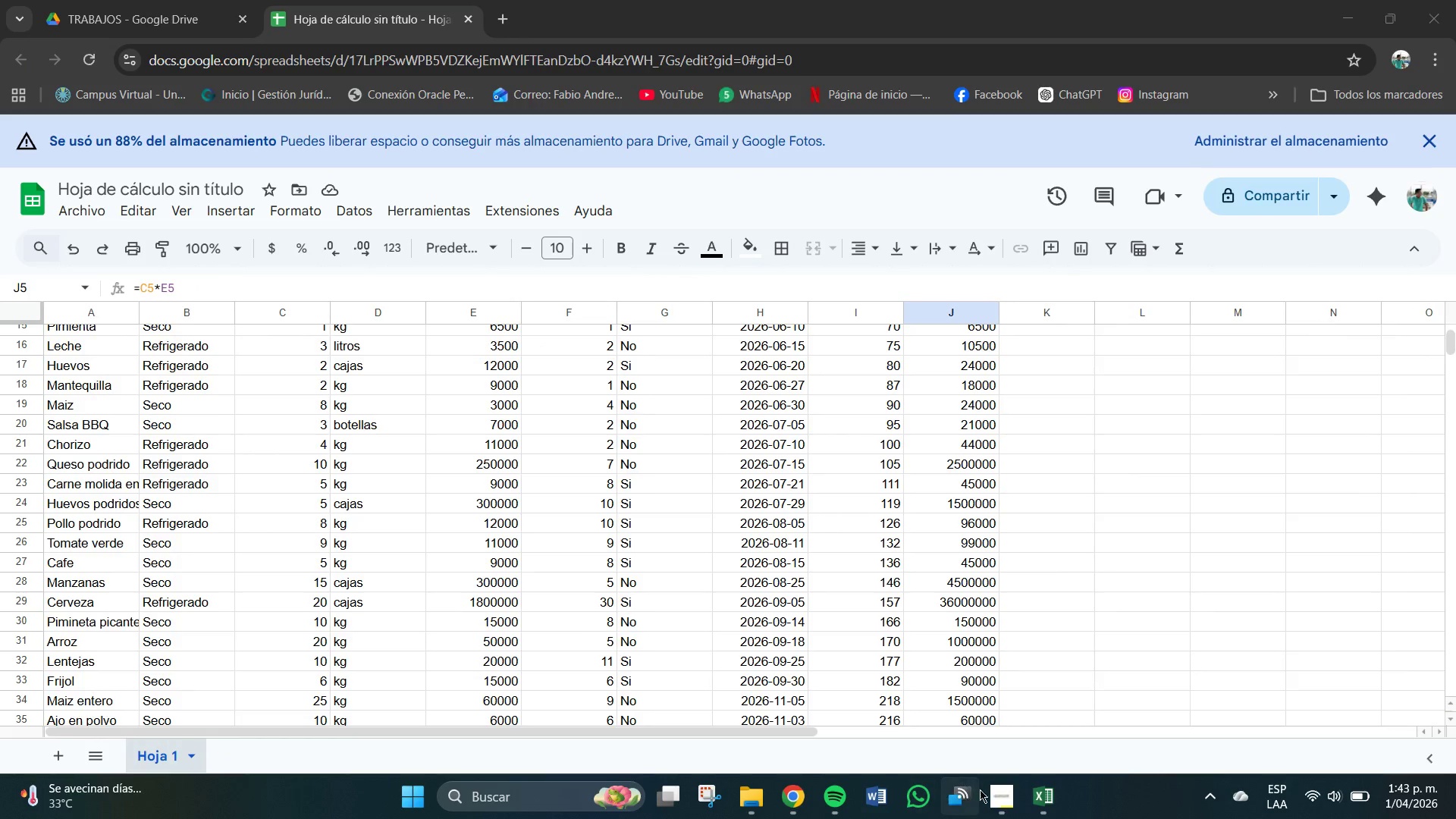 
left_click([999, 794])